 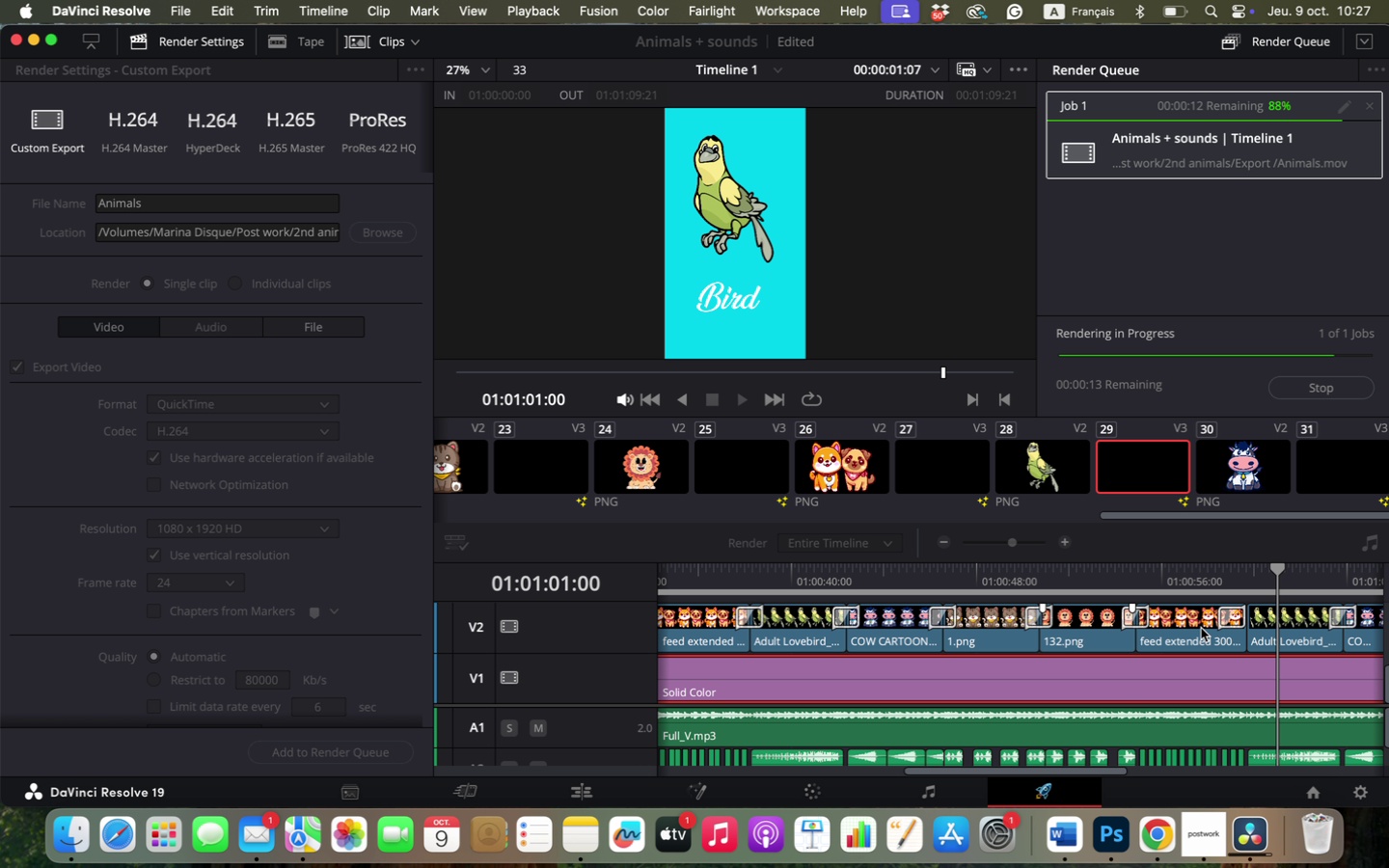 
left_click([1147, 824])
 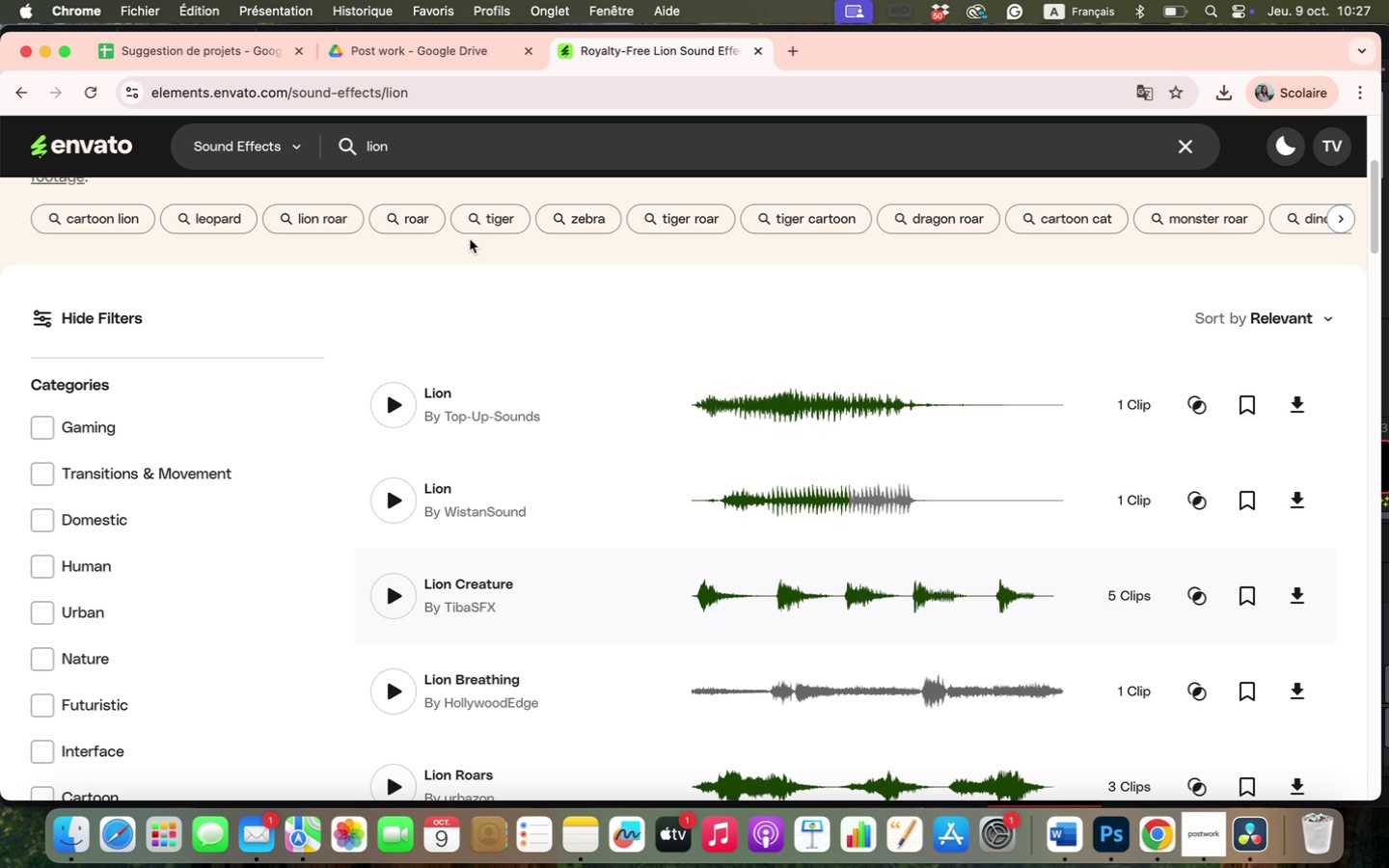 
wait(15.46)
 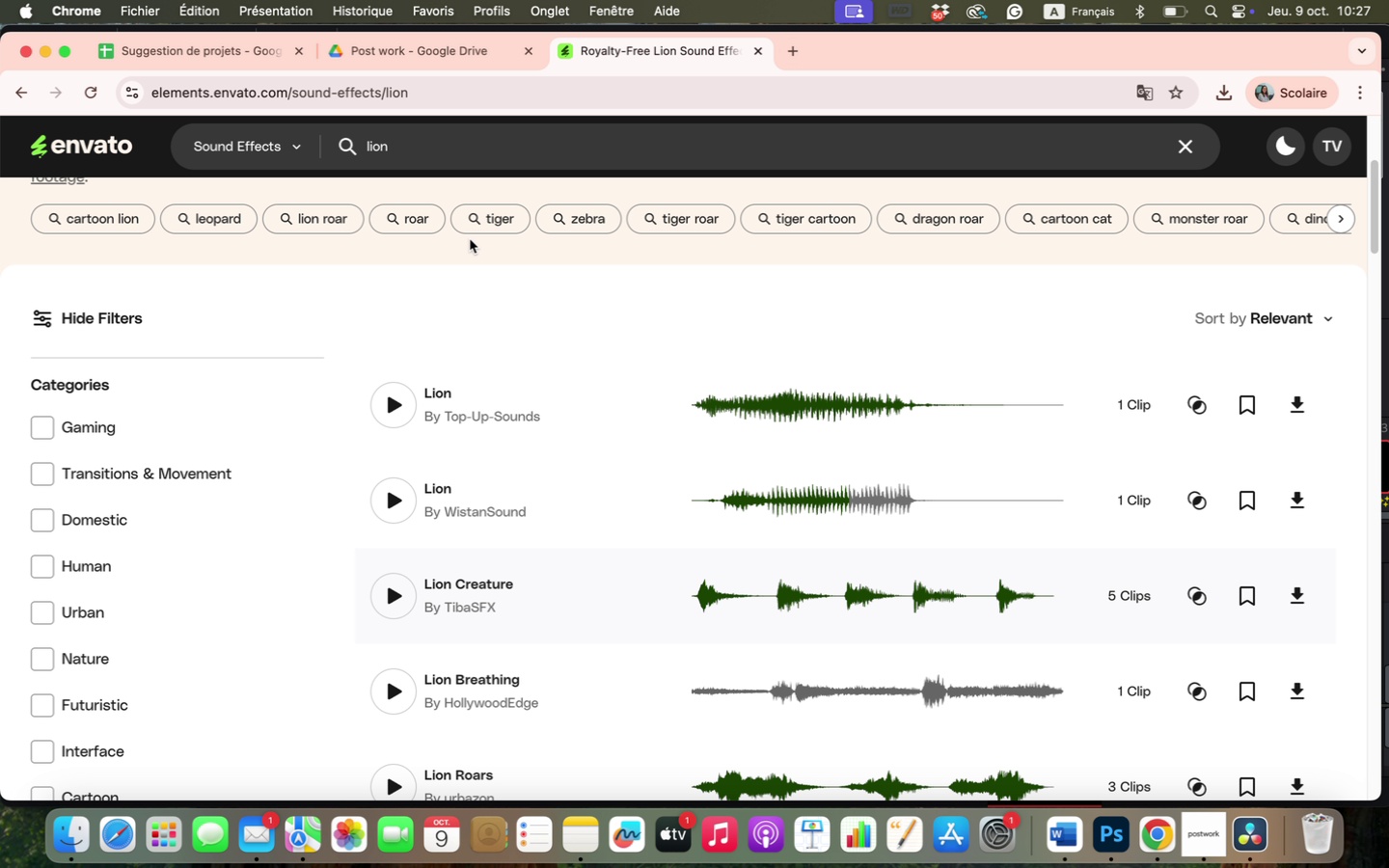 
left_click([449, 64])
 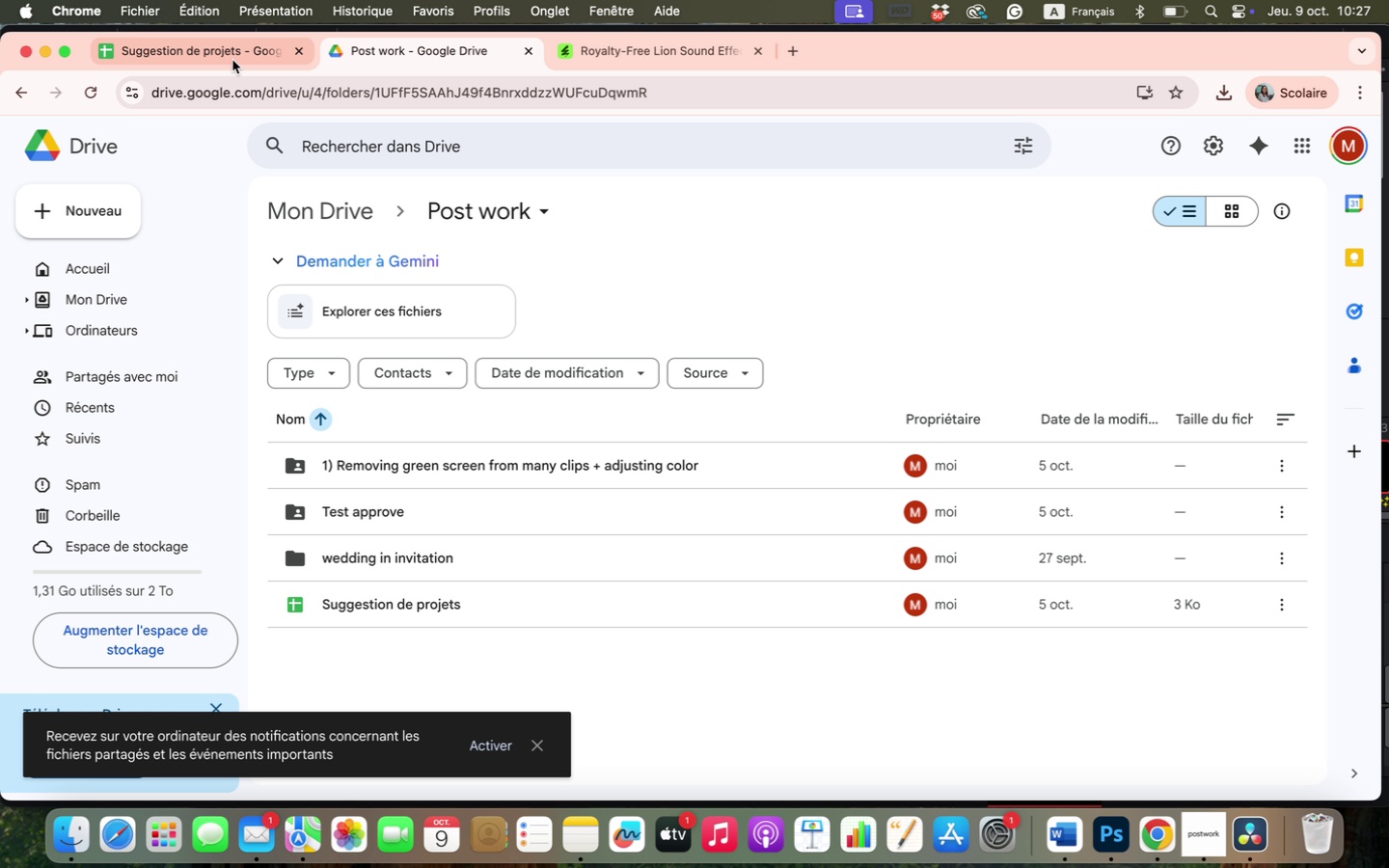 
left_click([232, 59])
 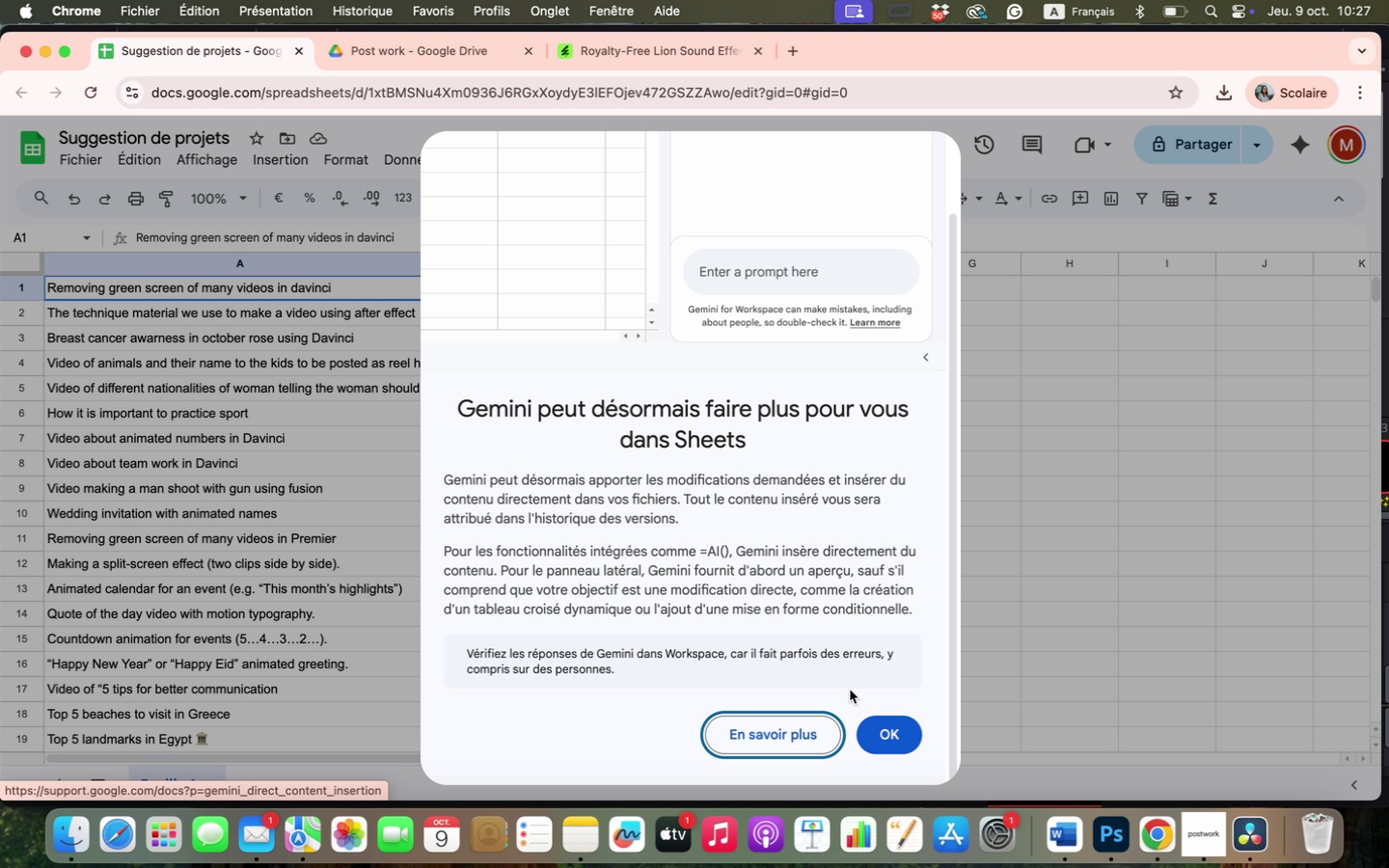 
left_click([881, 745])
 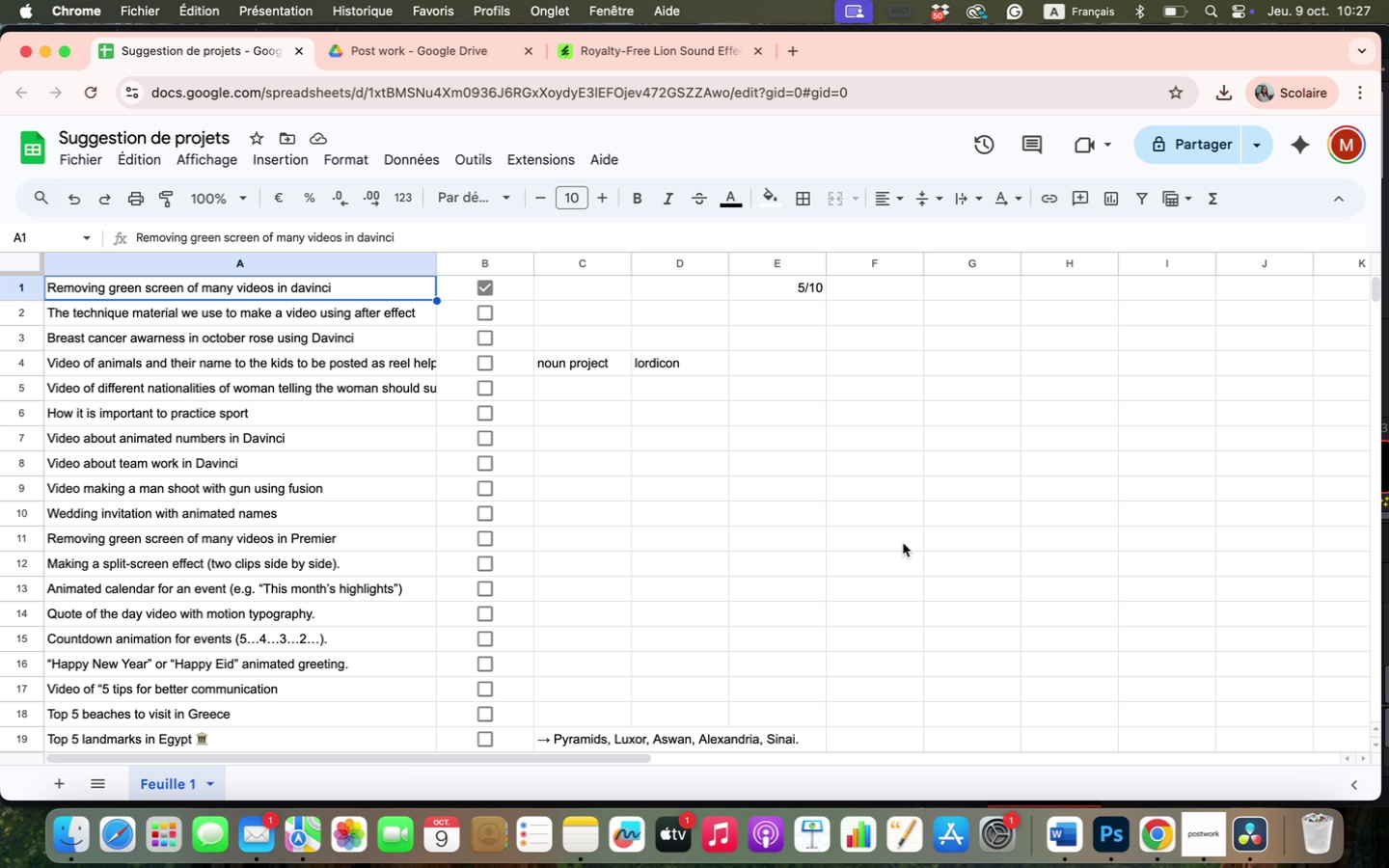 
scroll: coordinate [903, 543], scroll_direction: up, amount: 12.0
 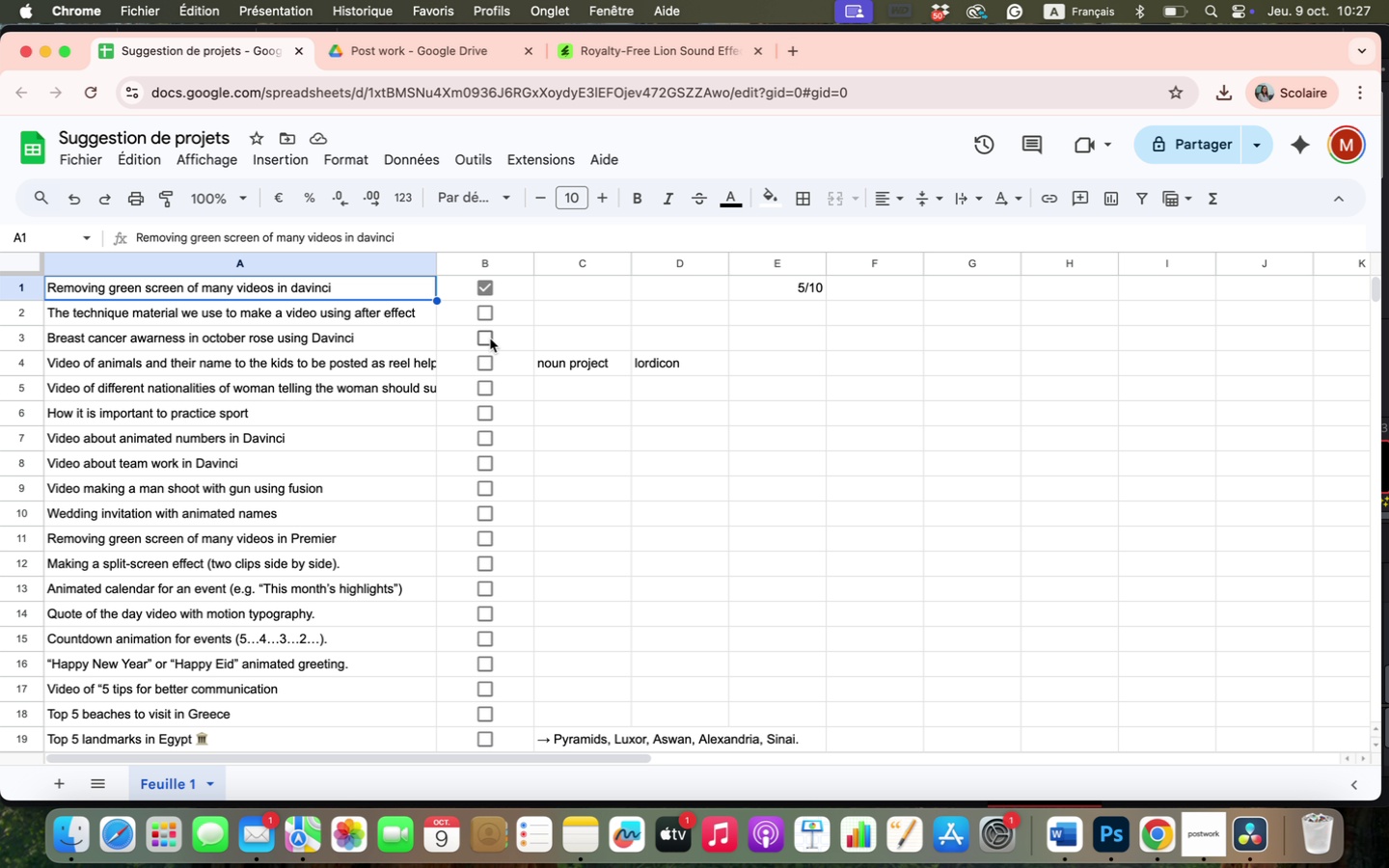 
wait(8.33)
 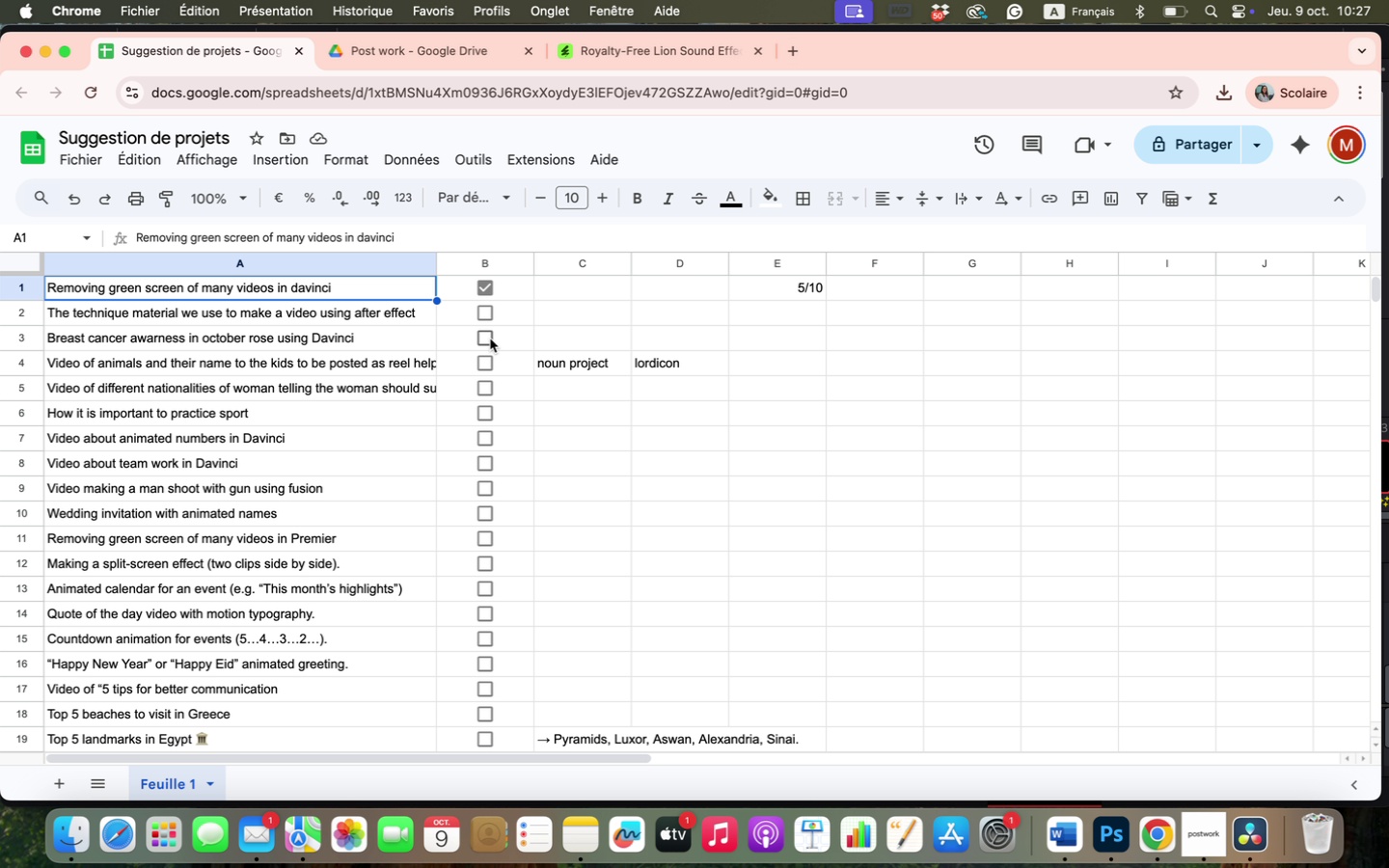 
left_click([477, 364])
 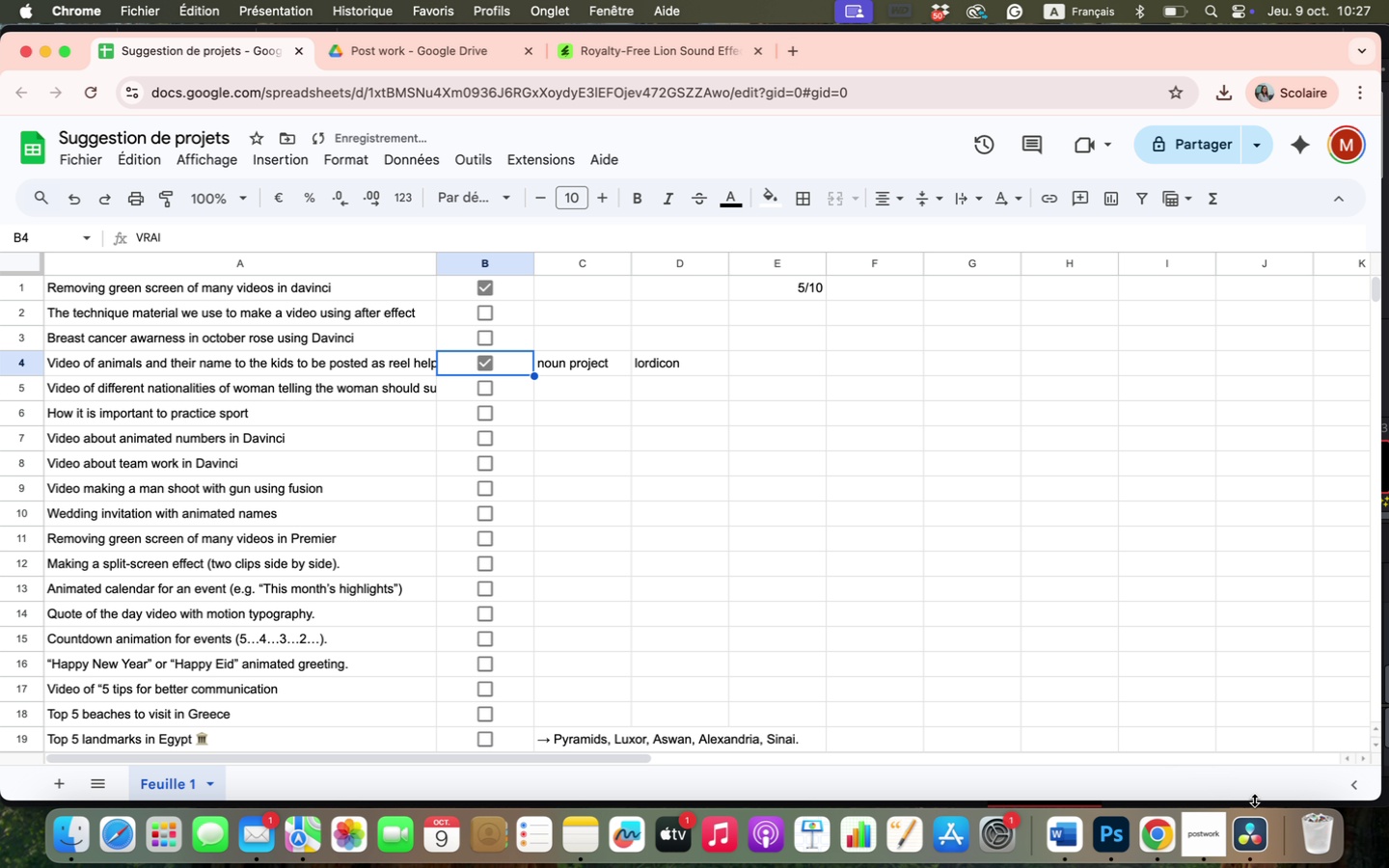 
left_click([1257, 825])
 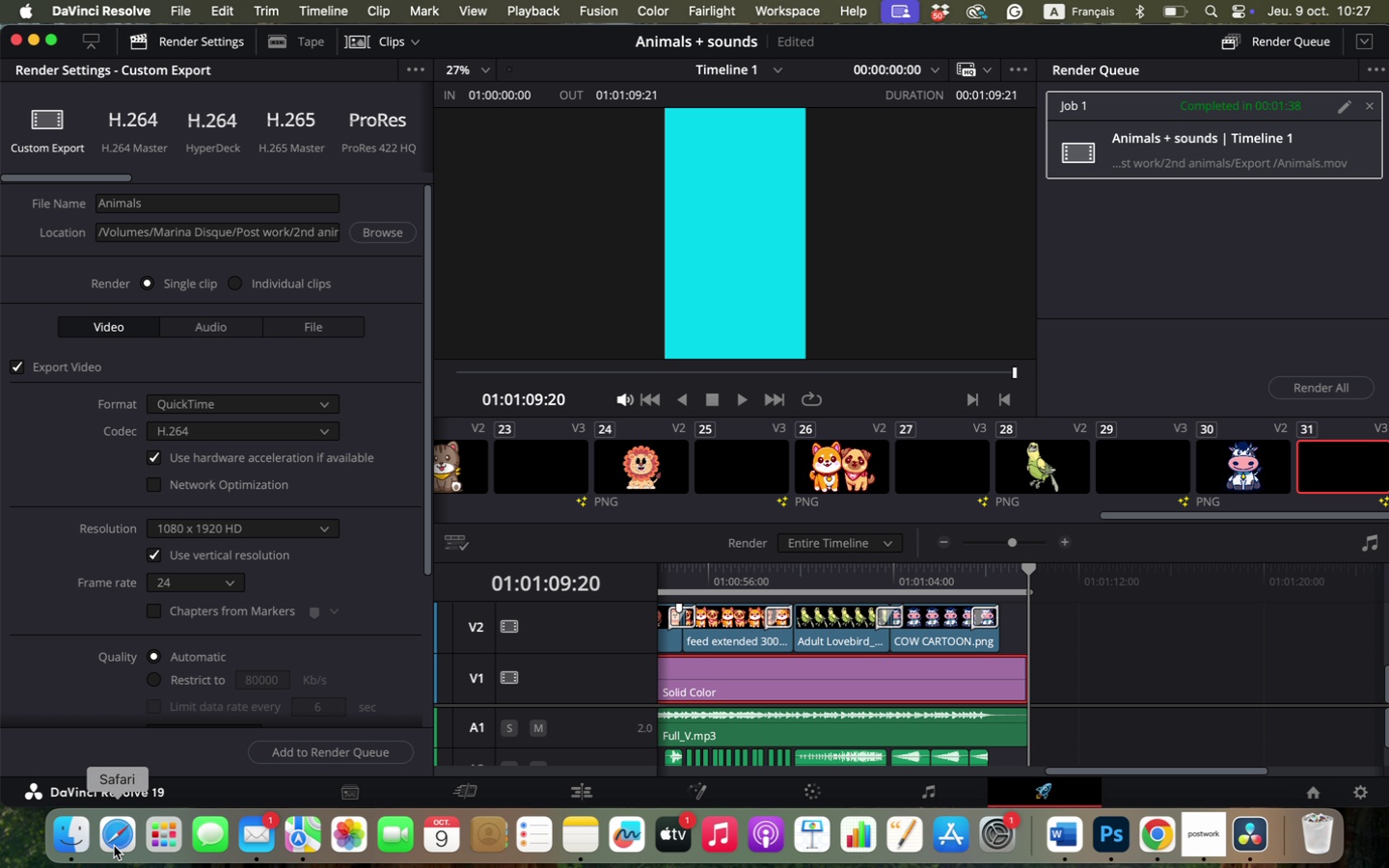 
left_click([67, 827])
 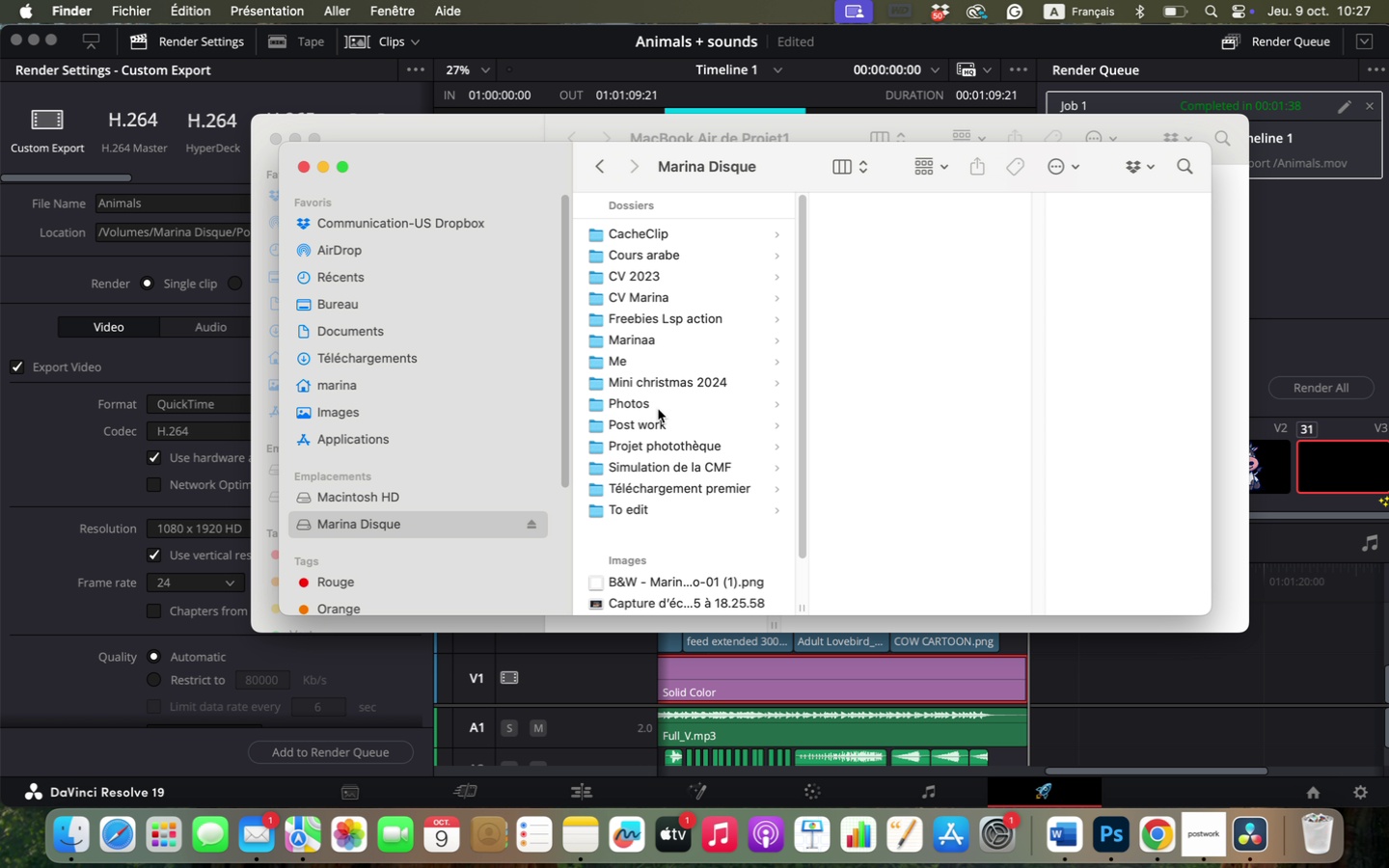 
left_click([663, 426])
 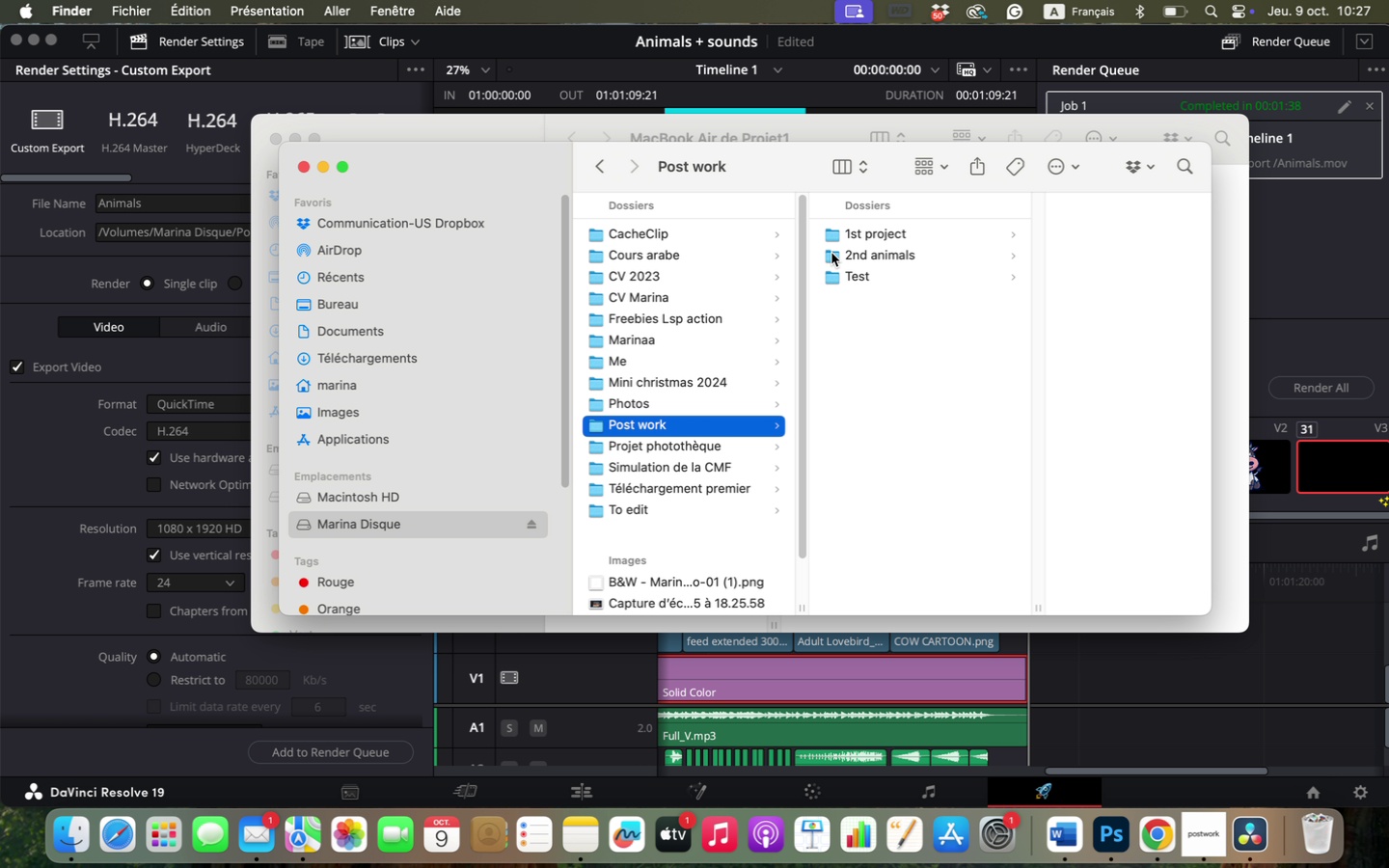 
left_click([841, 256])
 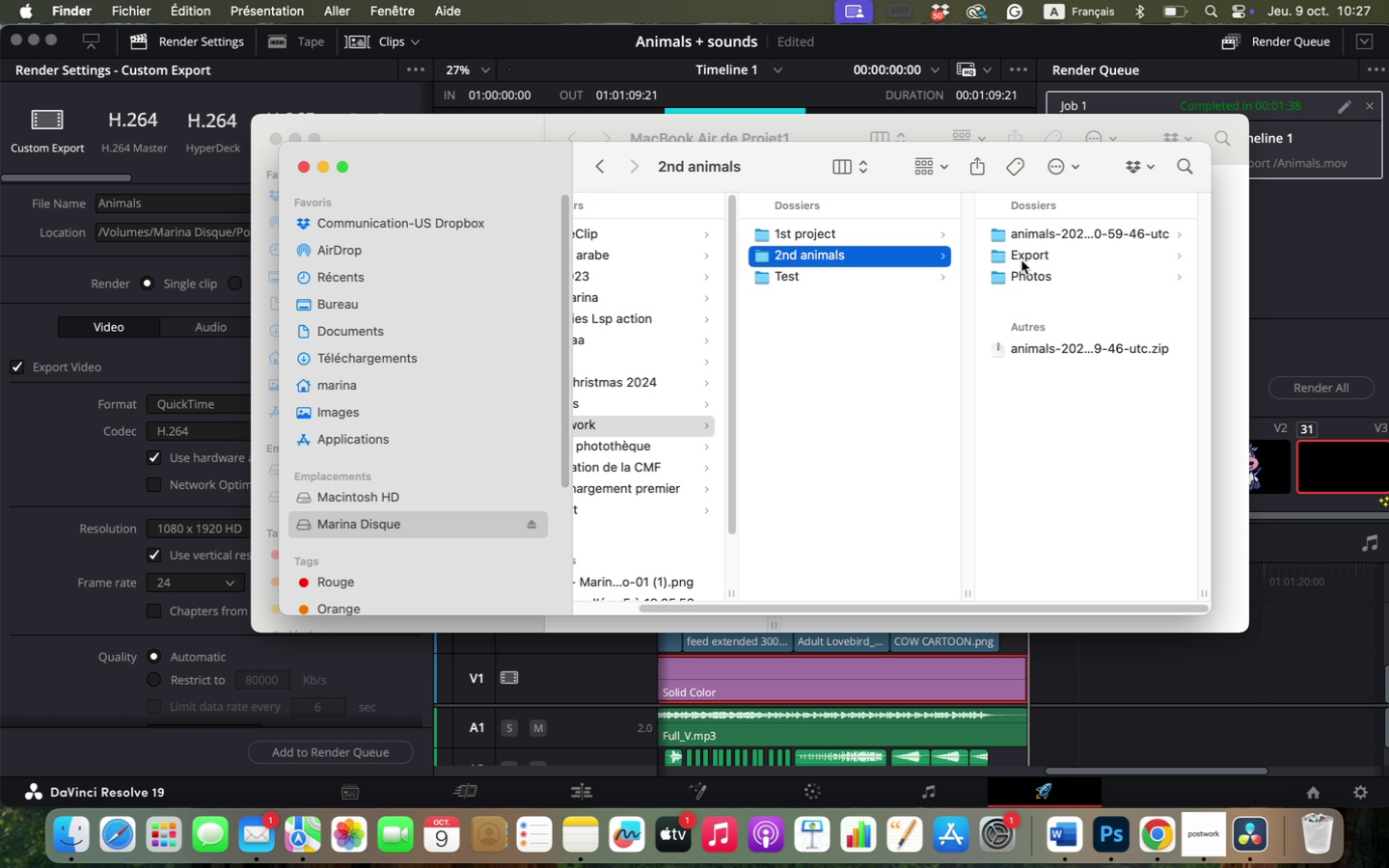 
left_click([1021, 260])
 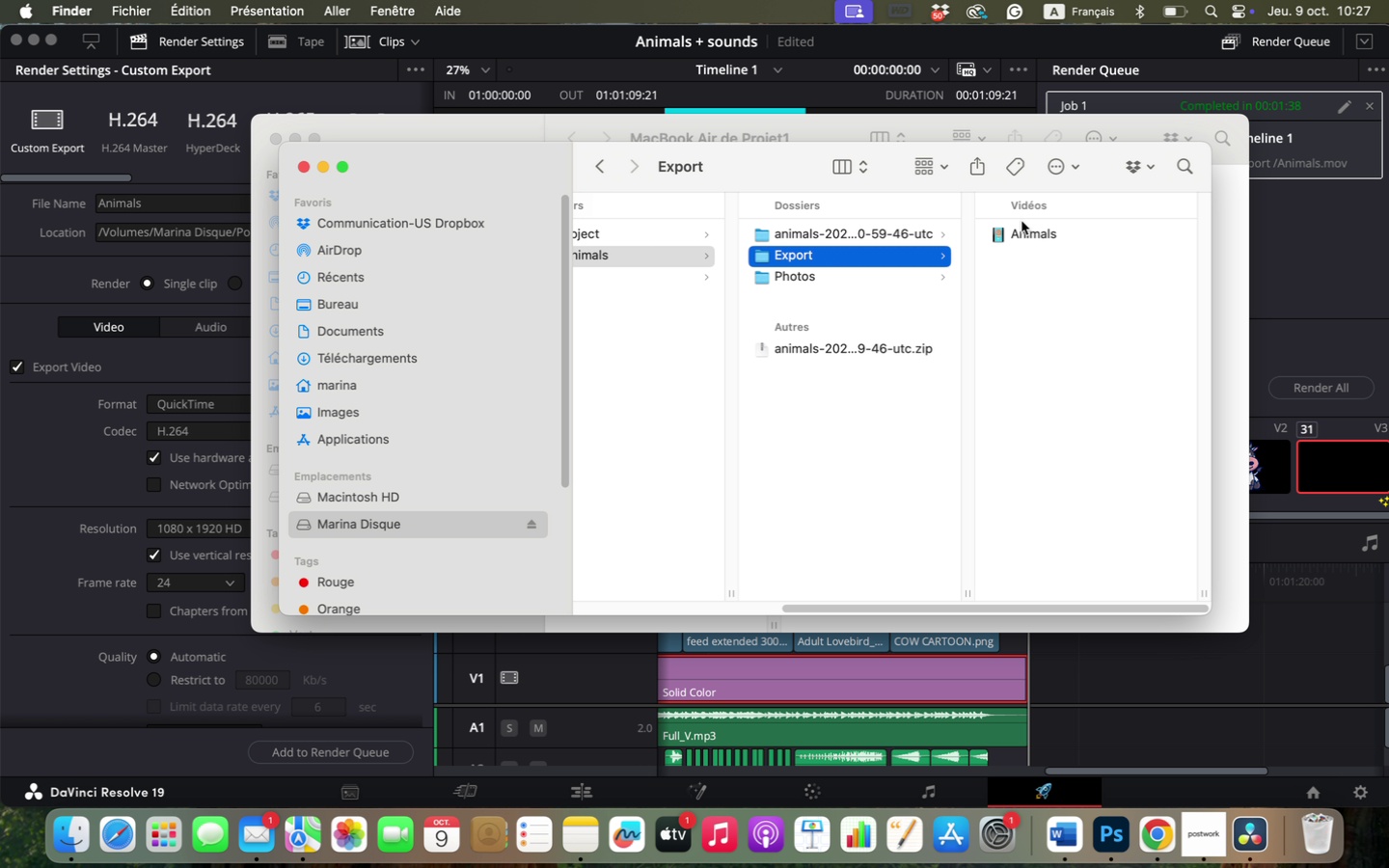 
left_click([1021, 232])
 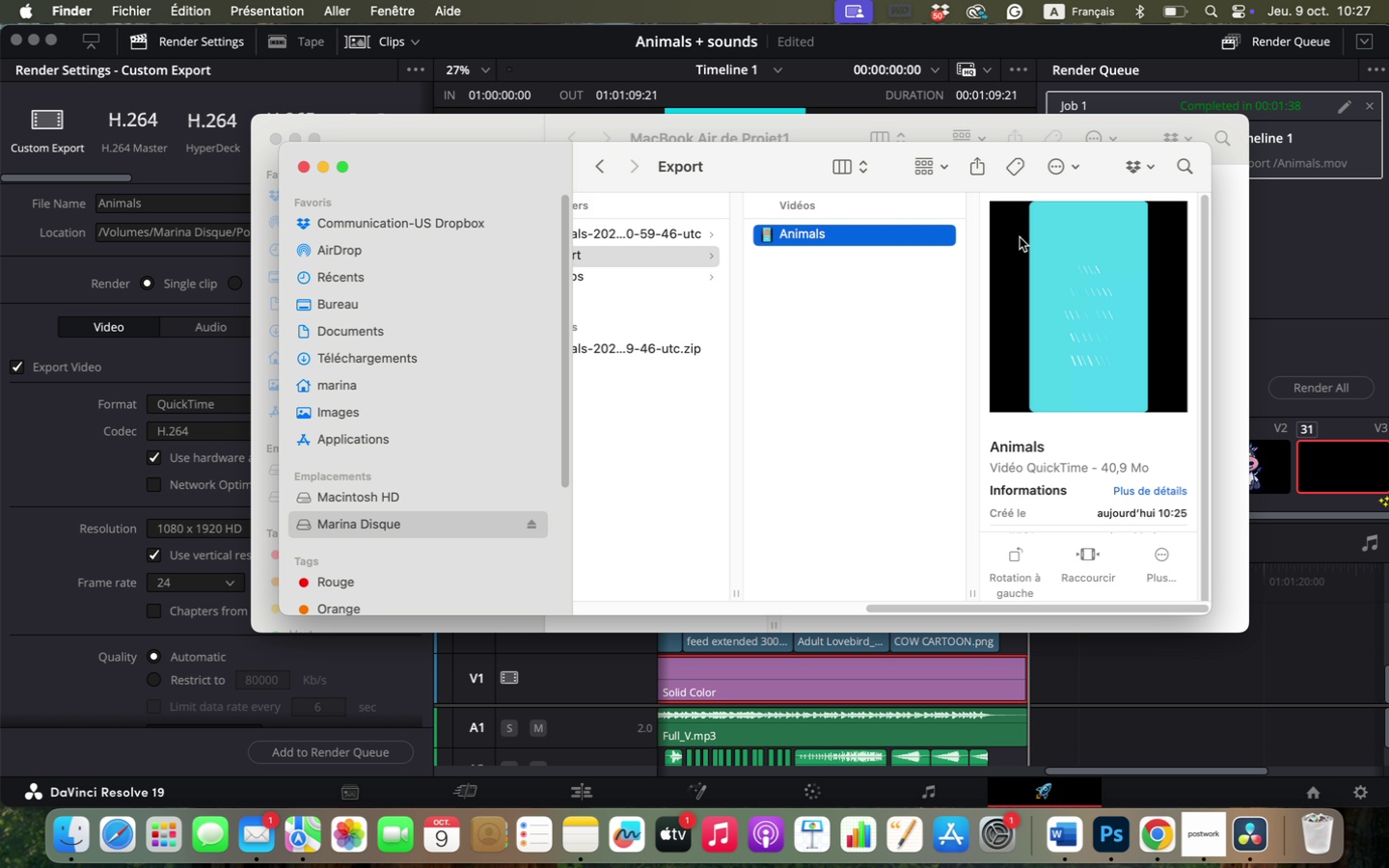 
key(Space)
 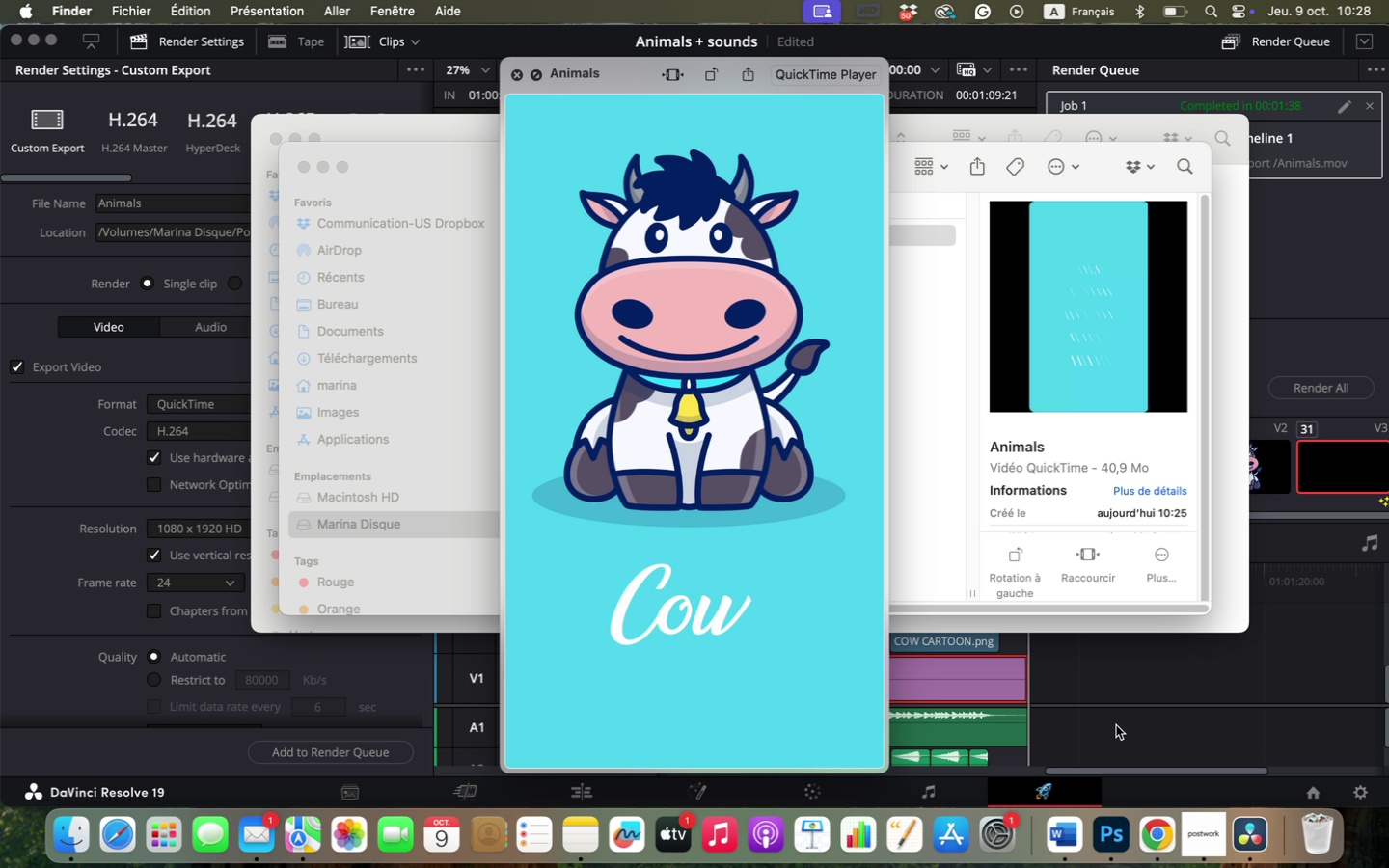 
wait(27.55)
 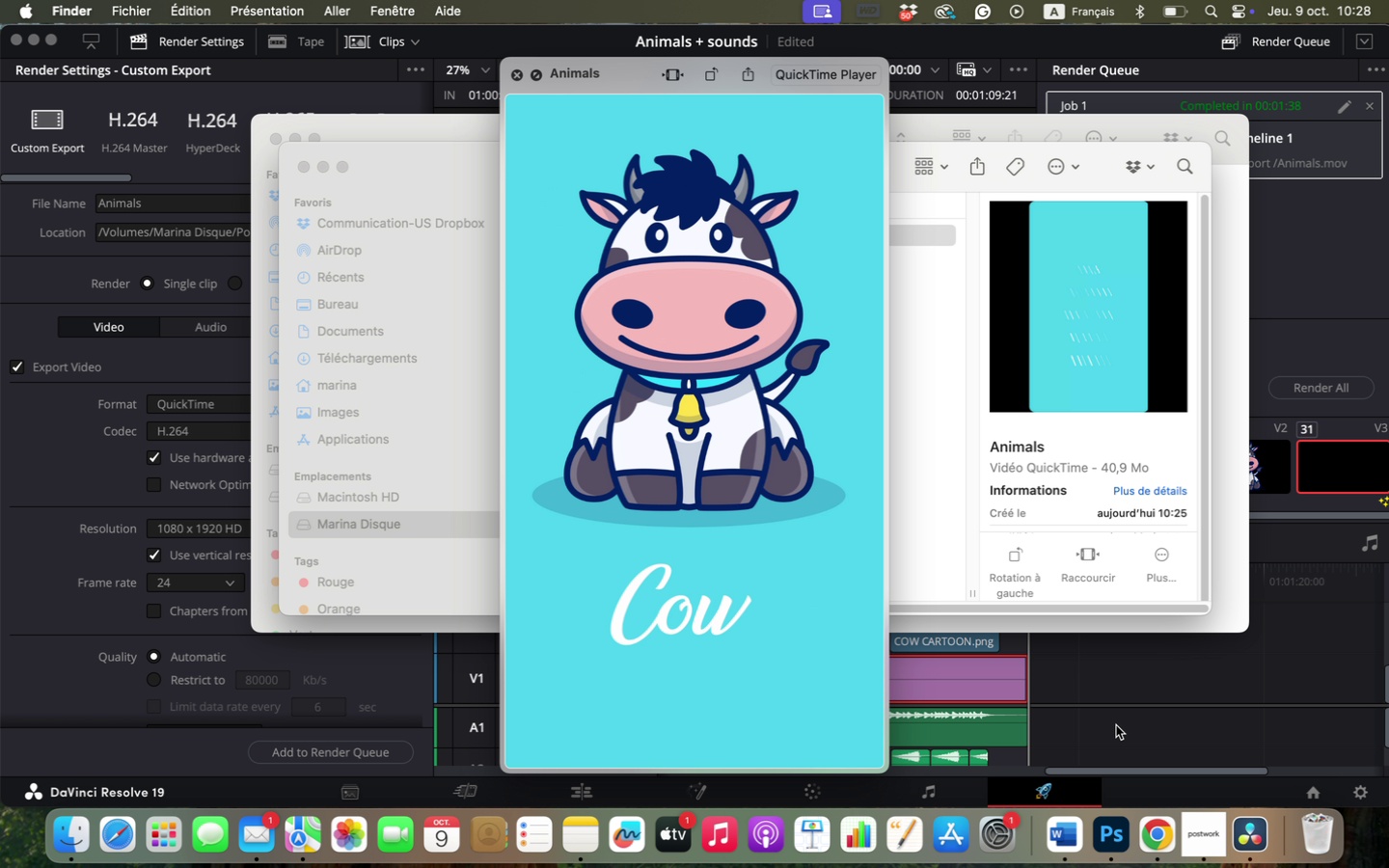 
left_click([515, 72])
 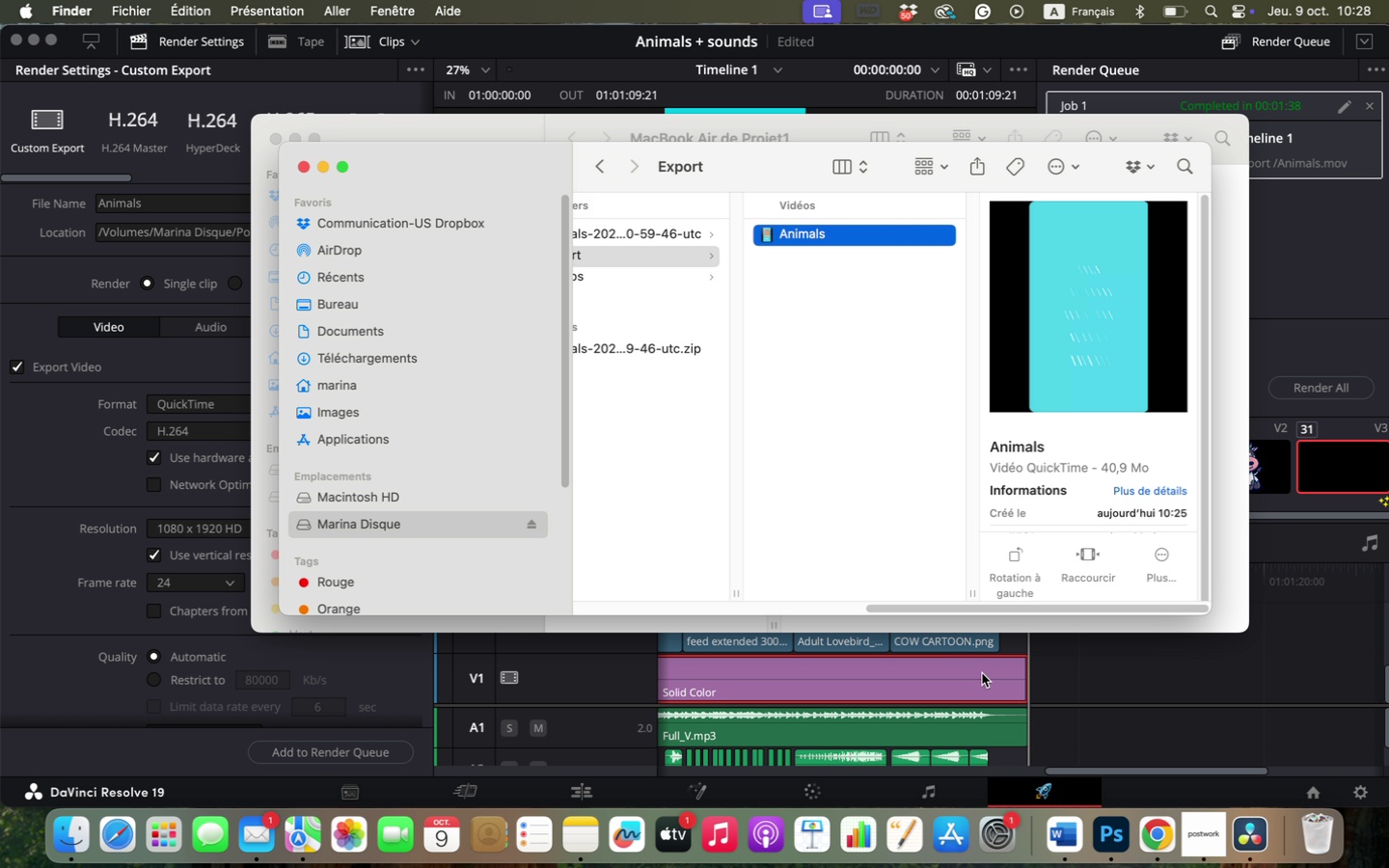 
left_click([1088, 679])
 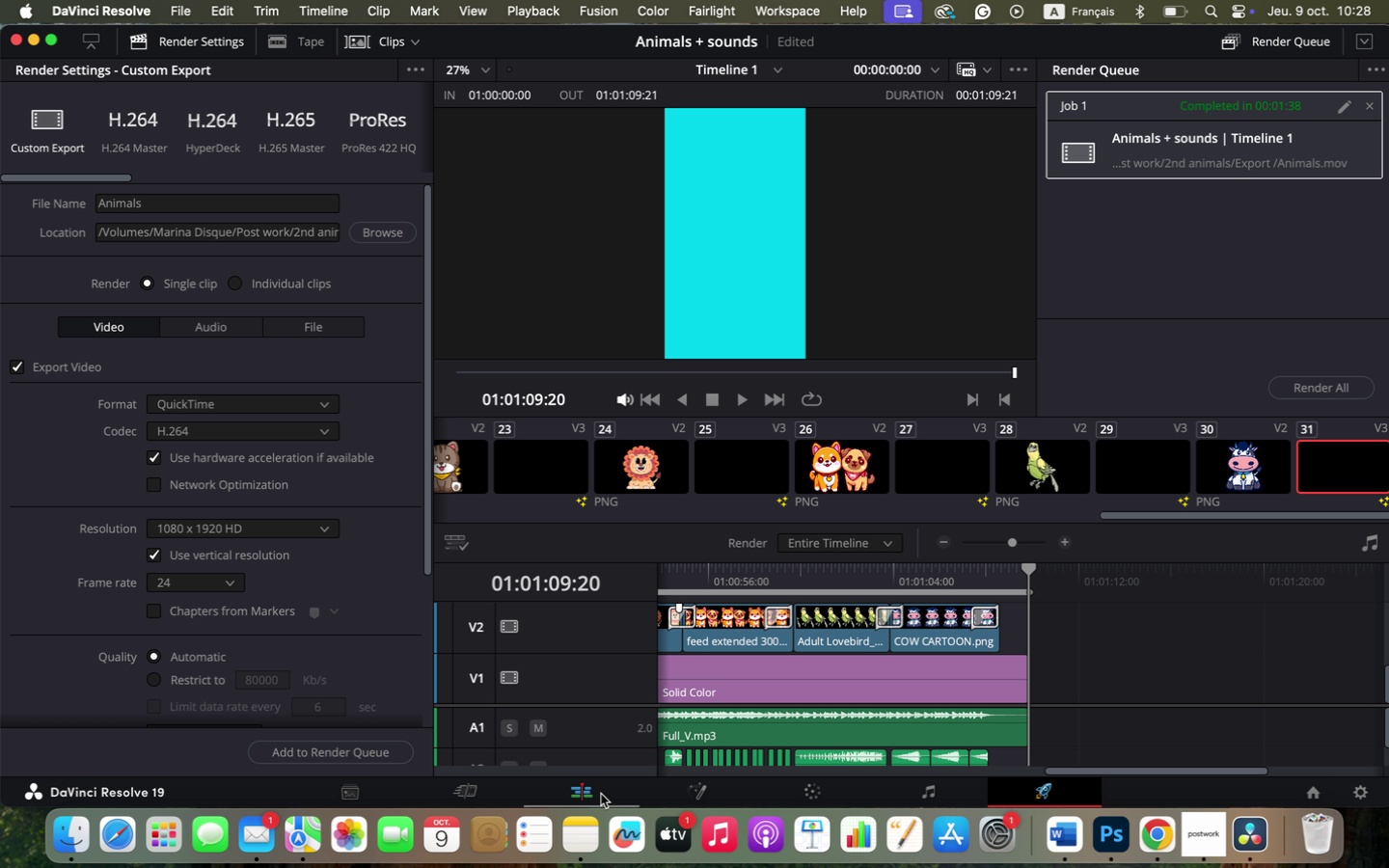 
left_click([601, 794])
 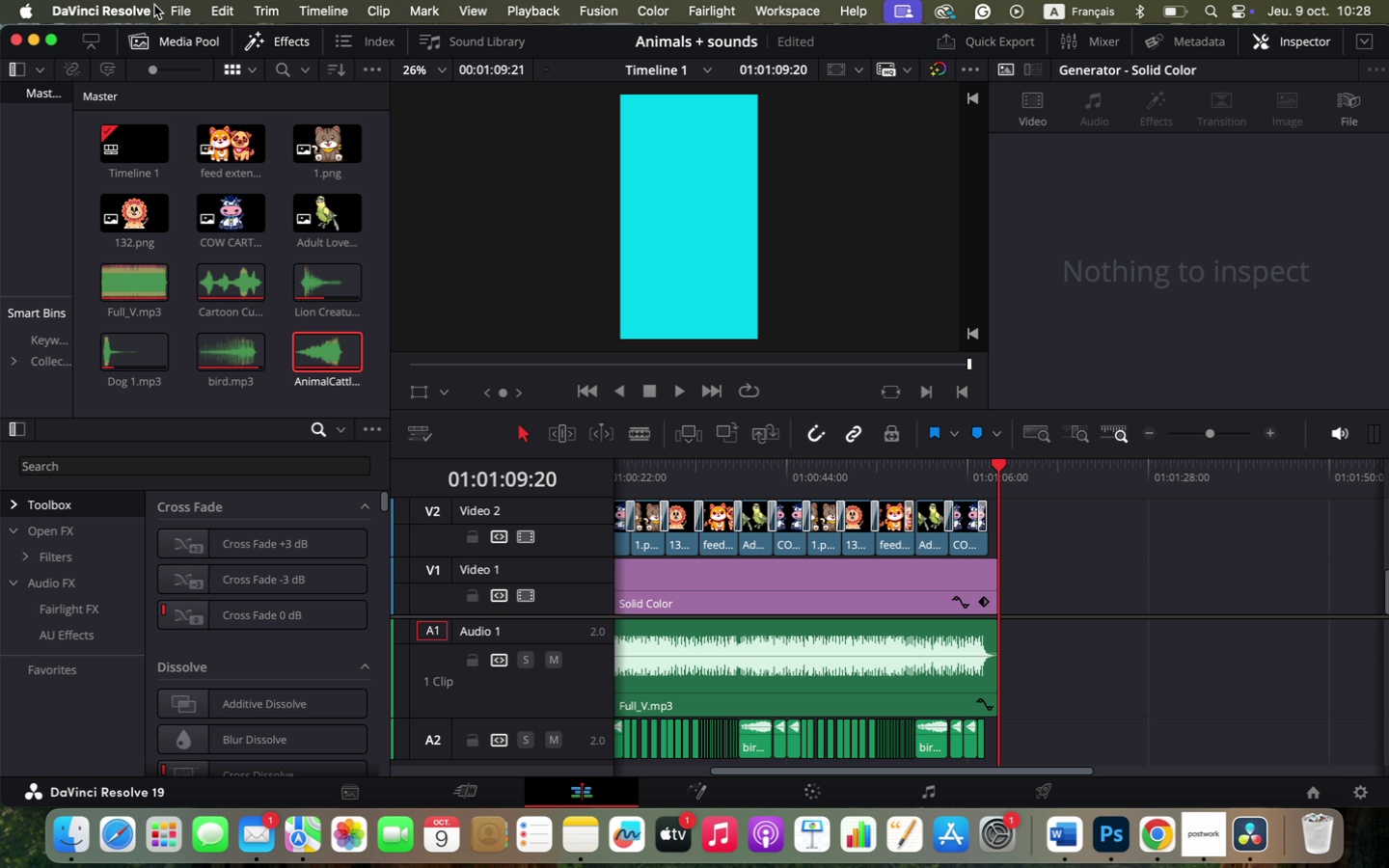 
left_click([173, 7])
 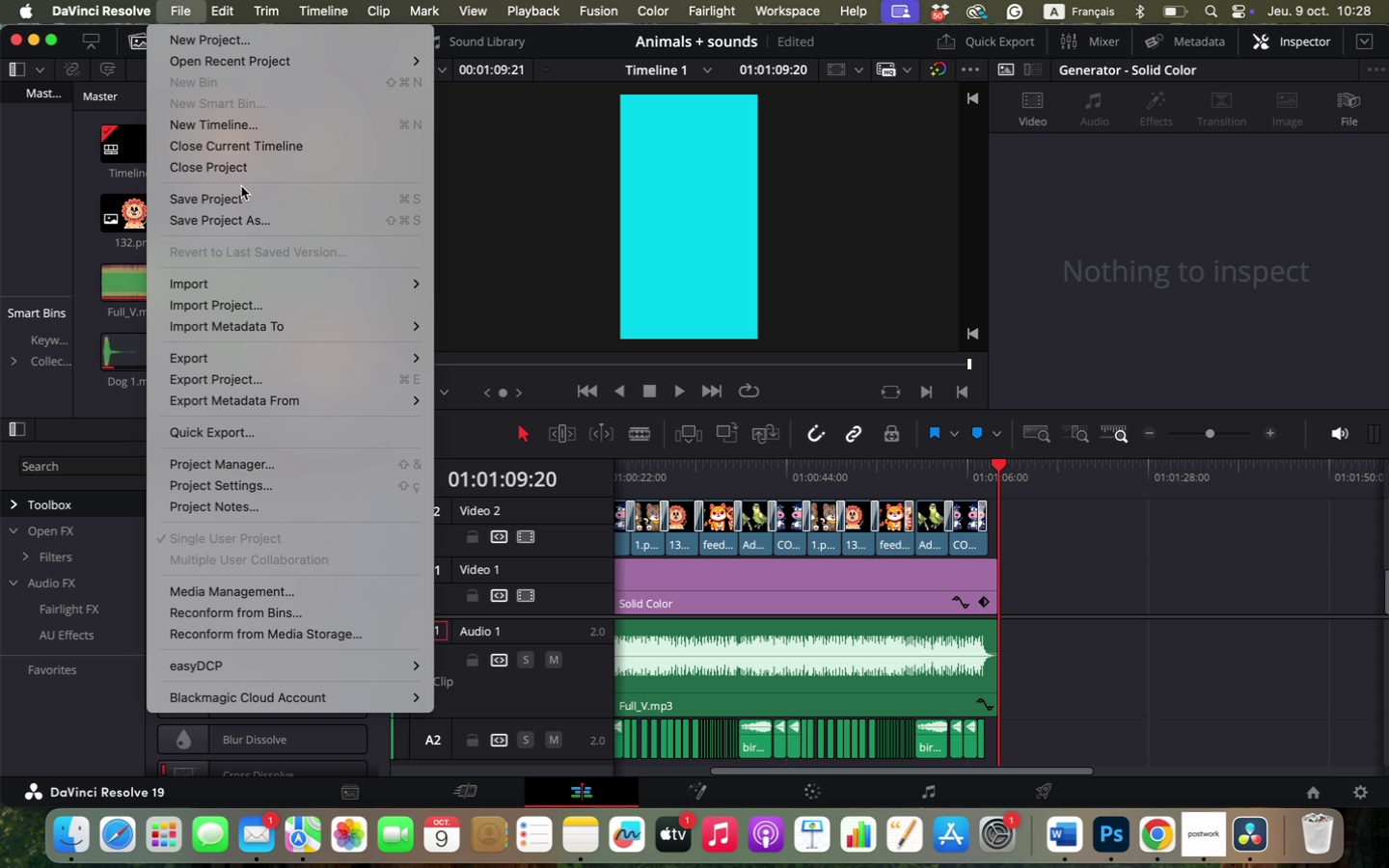 
left_click([245, 203])
 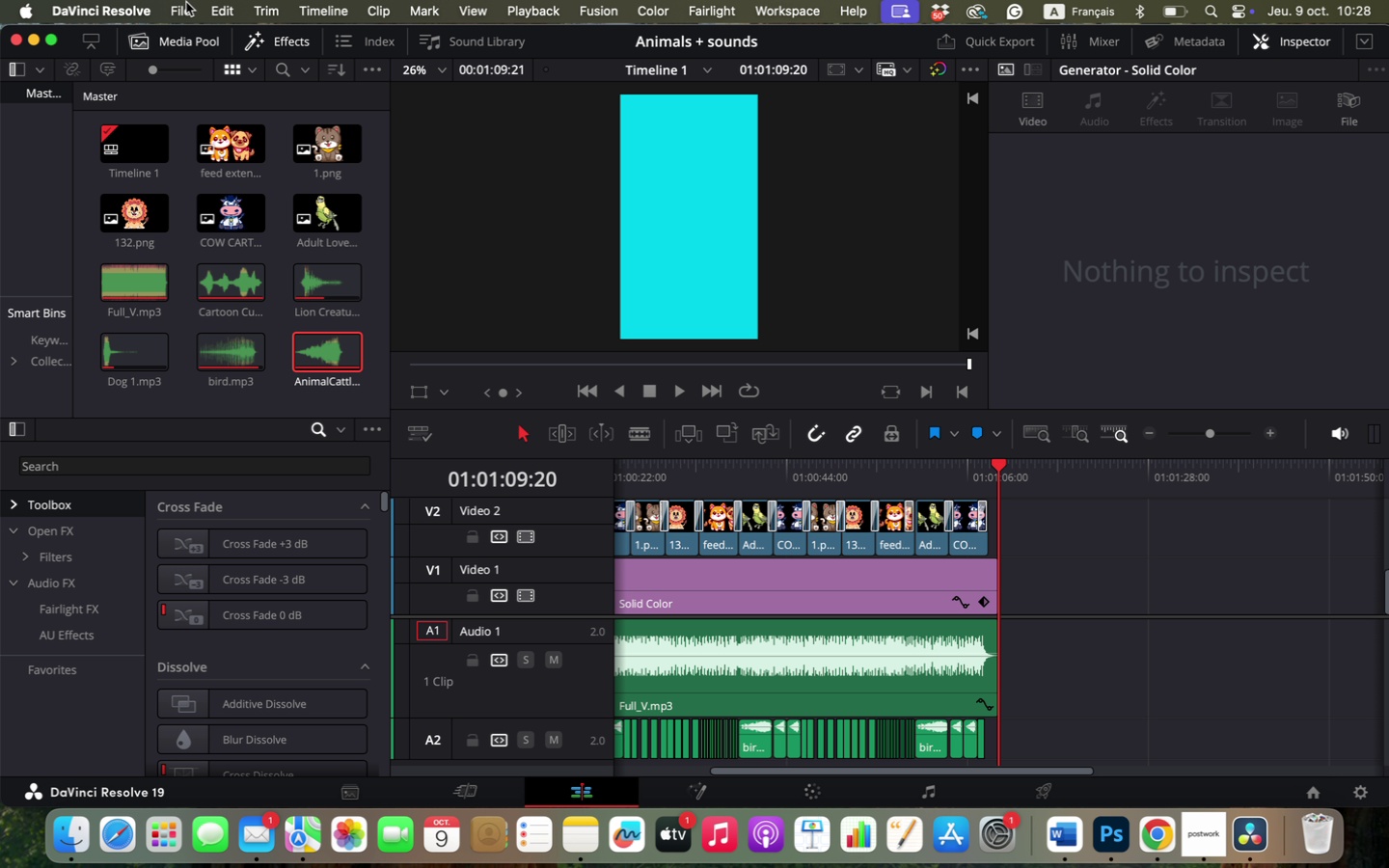 
left_click([186, 2])
 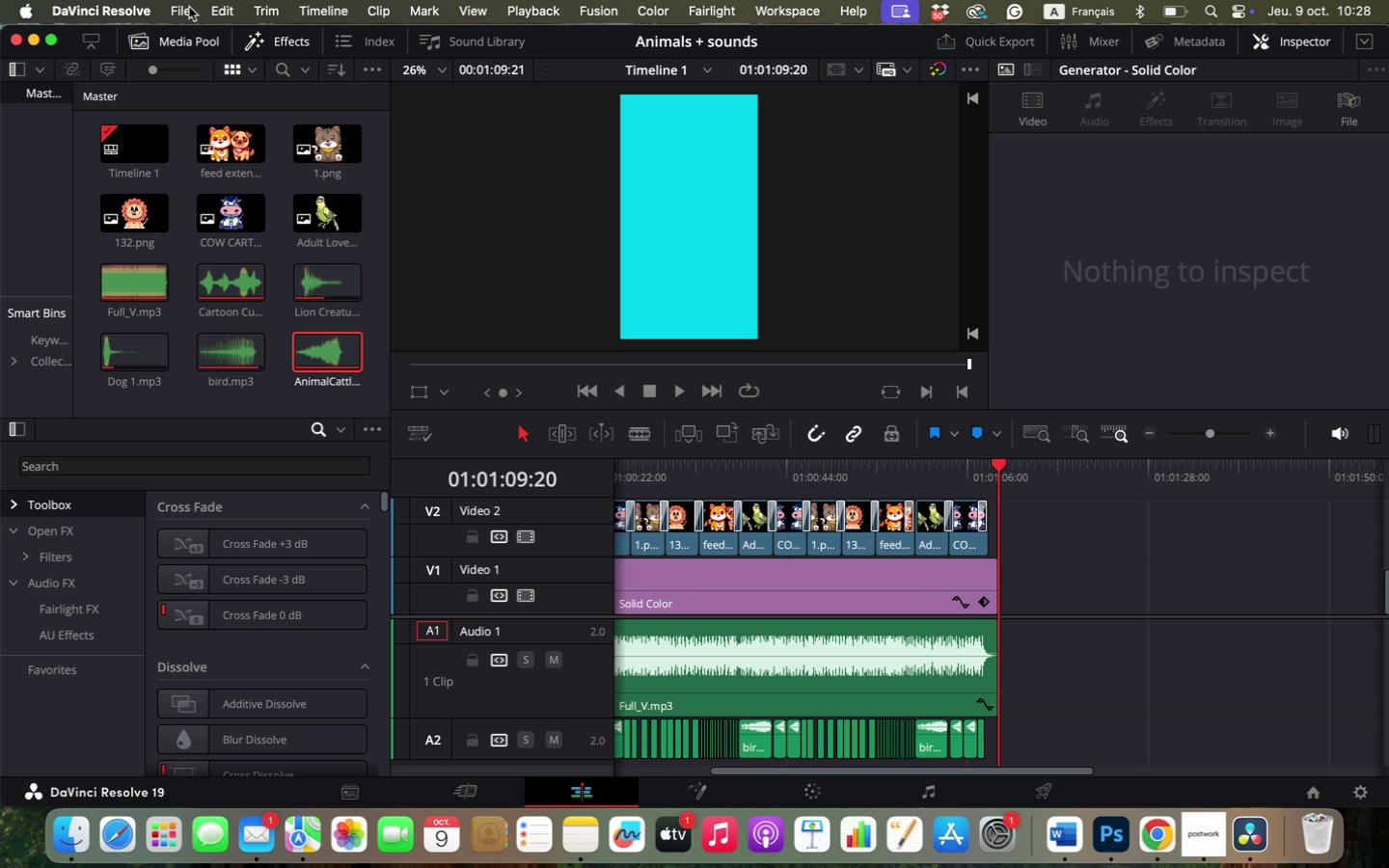 
left_click([180, 6])
 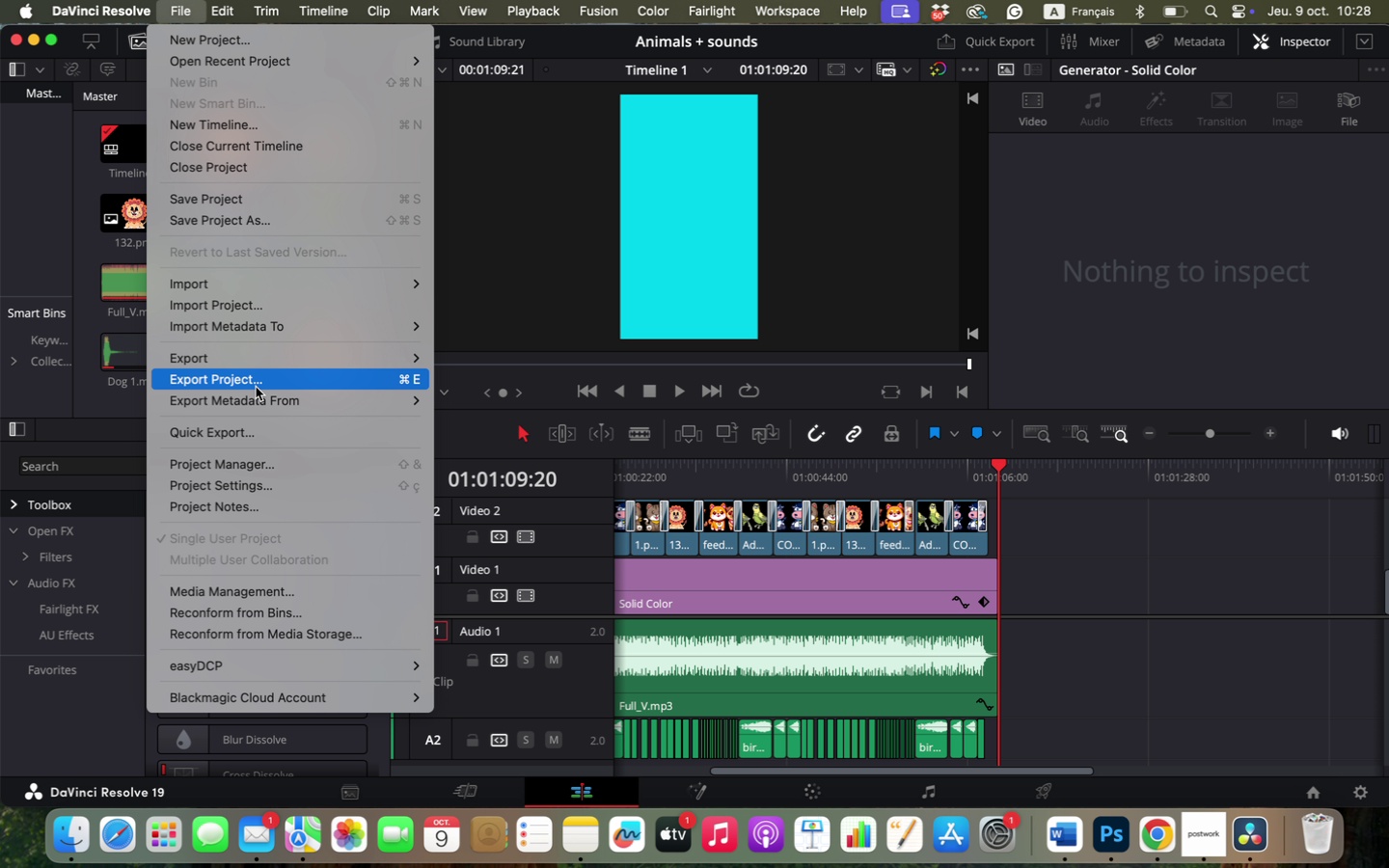 
wait(5.26)
 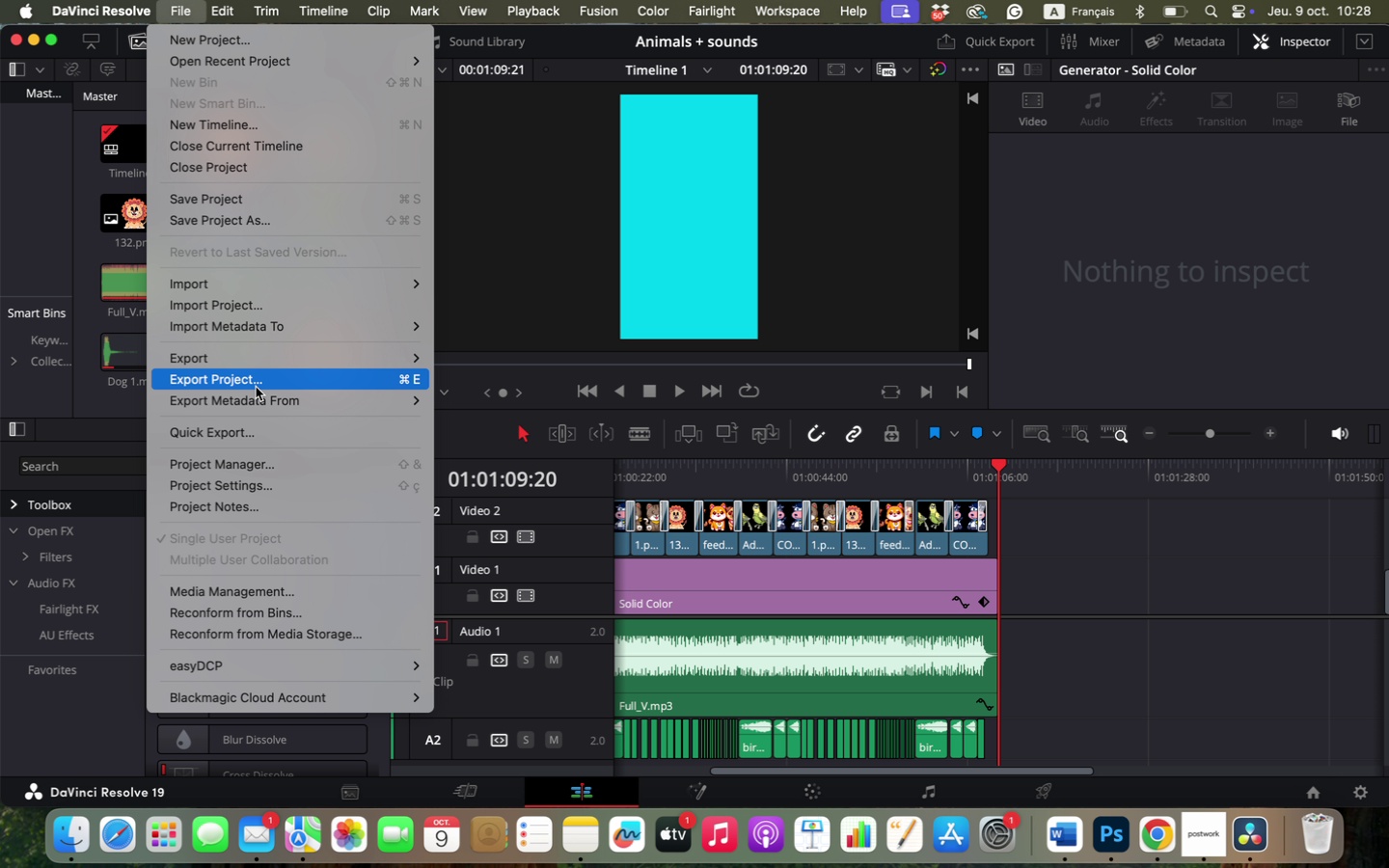 
left_click([256, 387])
 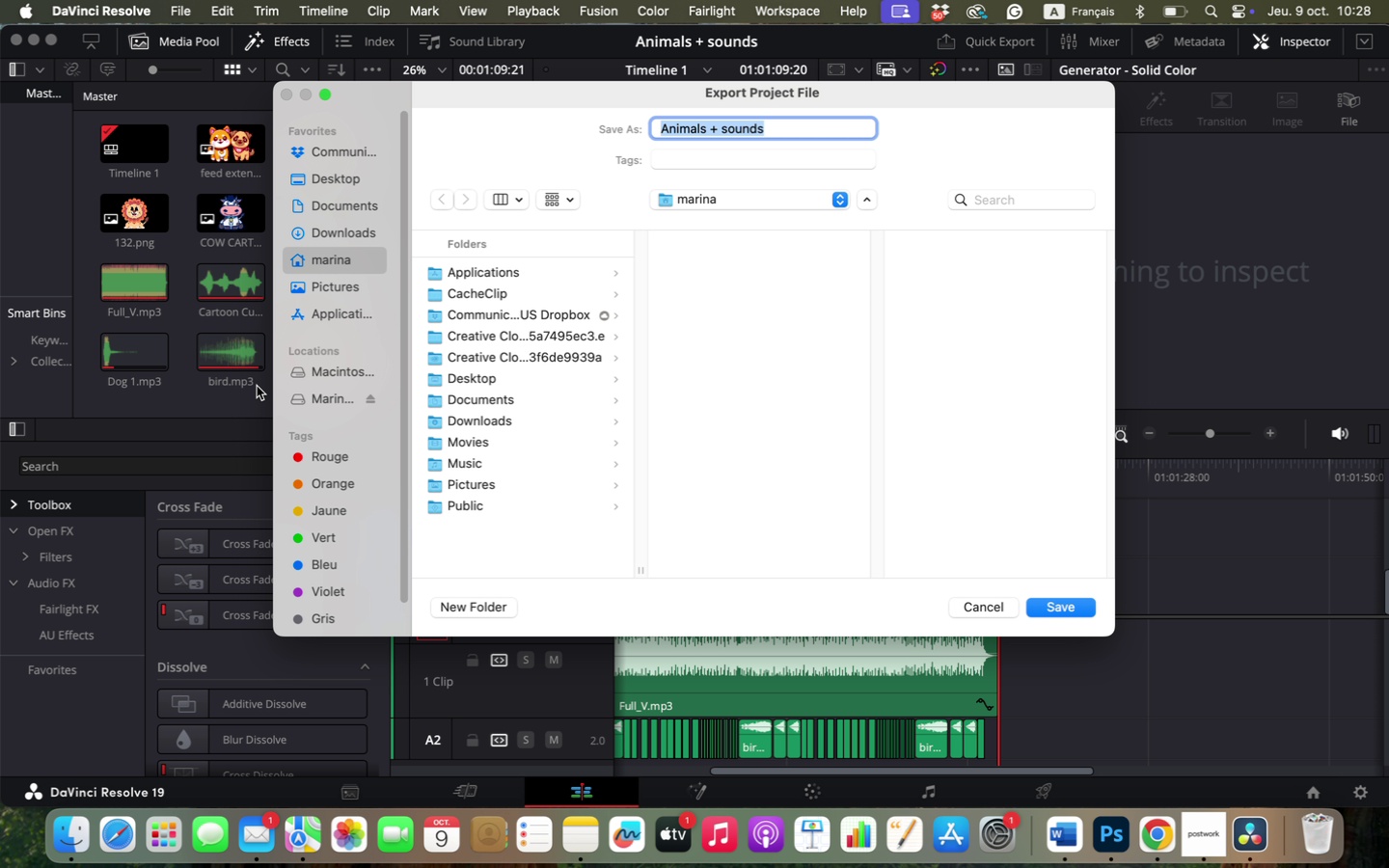 
mouse_move([719, 212])
 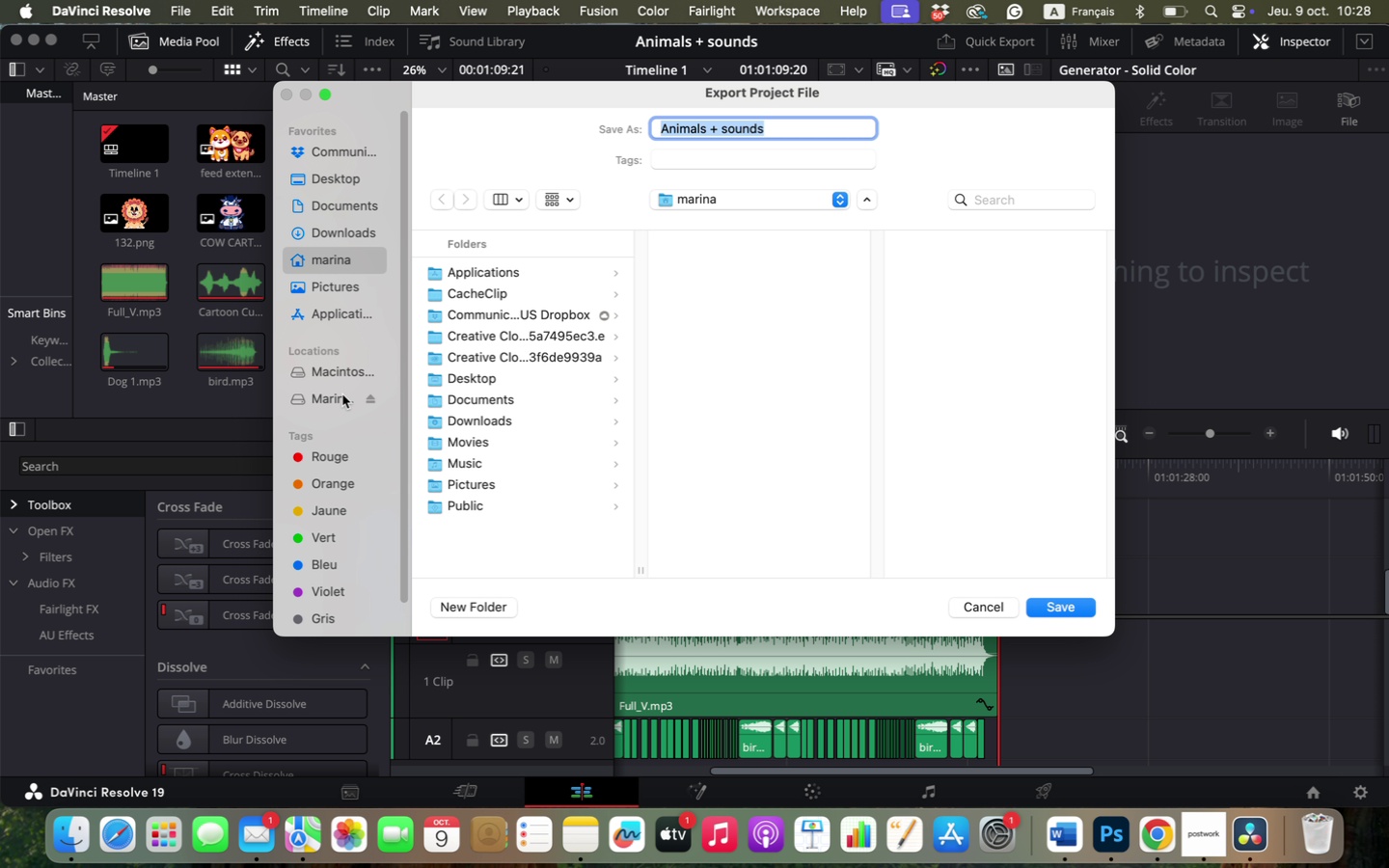 
left_click([342, 394])
 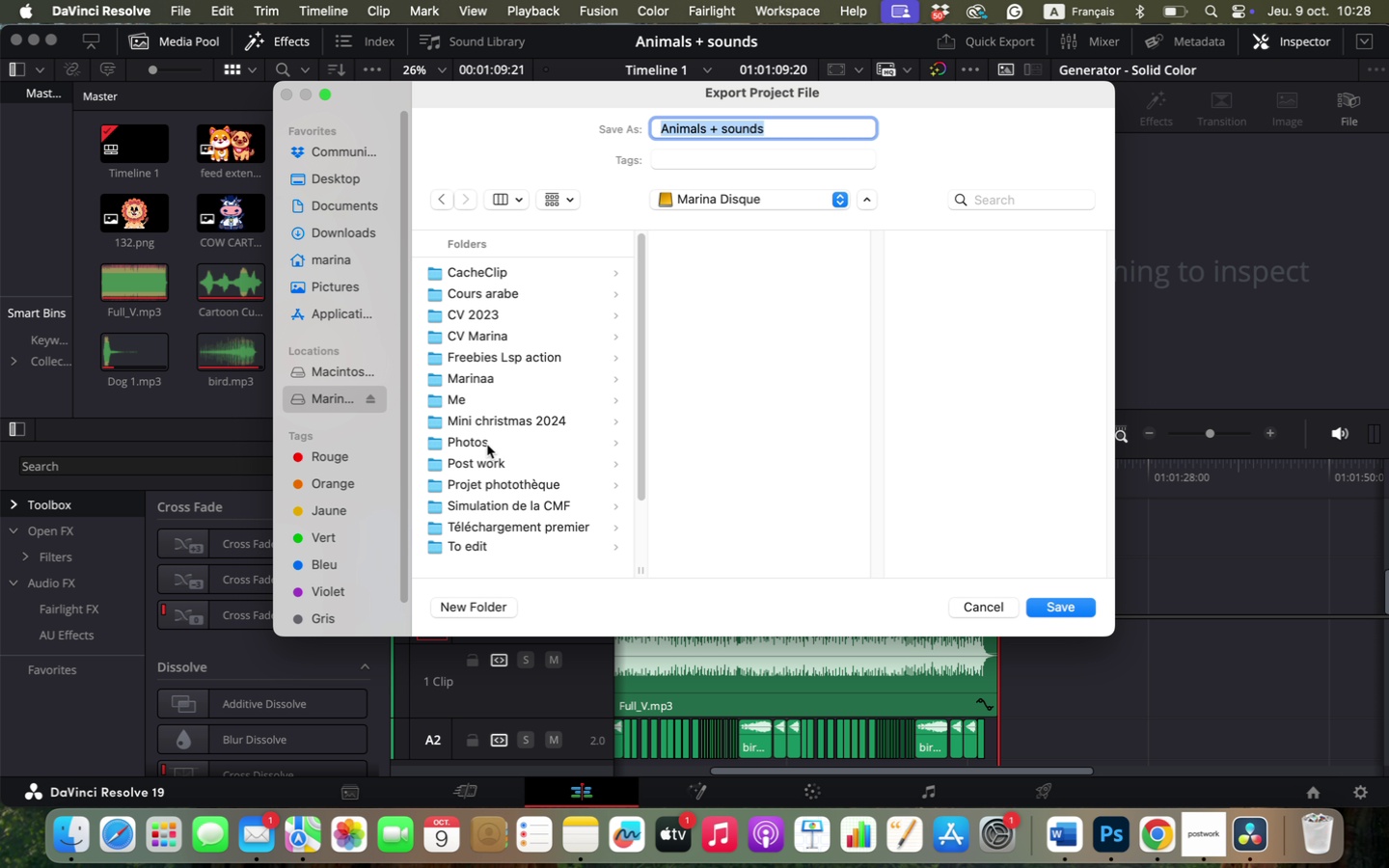 
left_click([487, 459])
 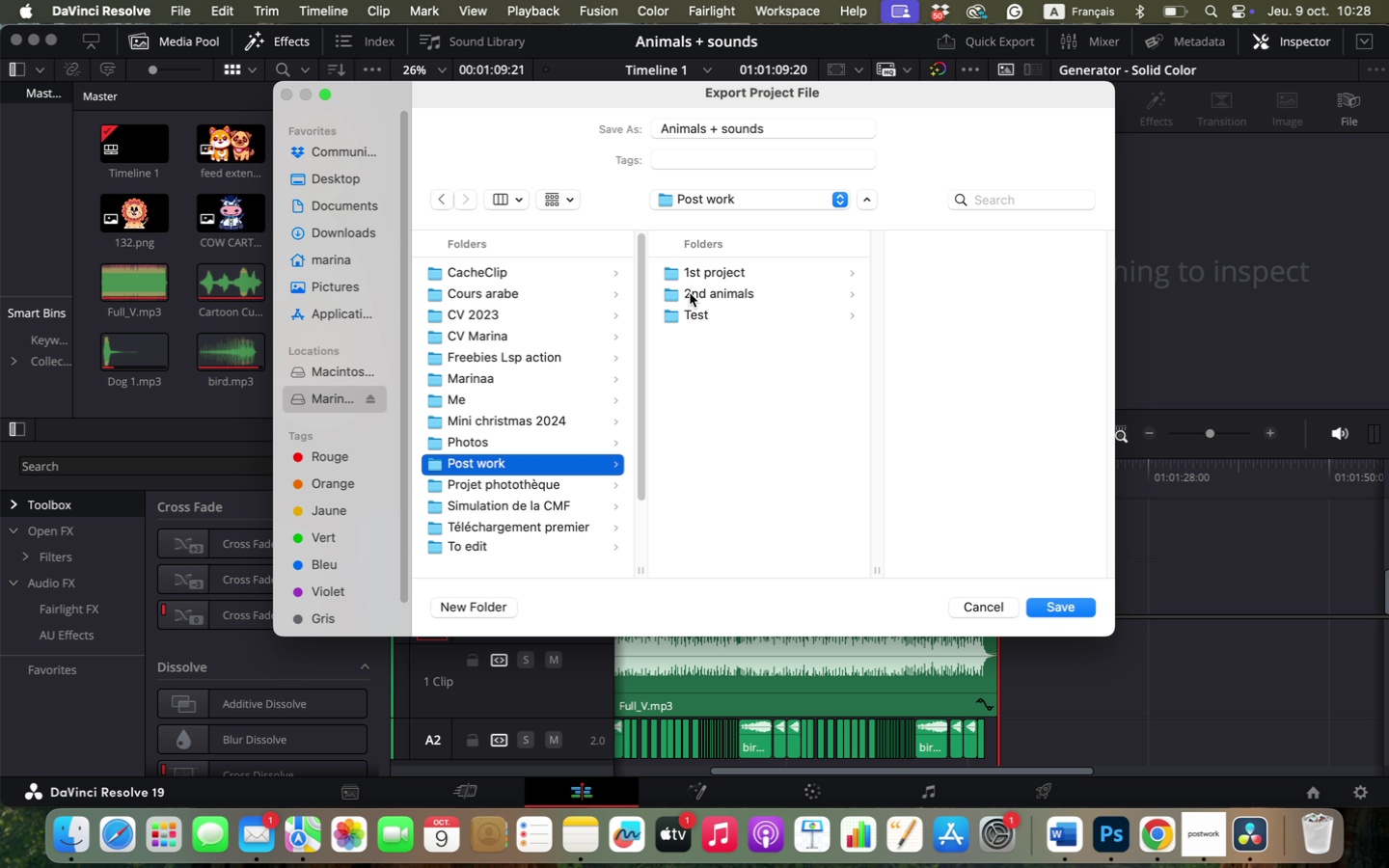 